 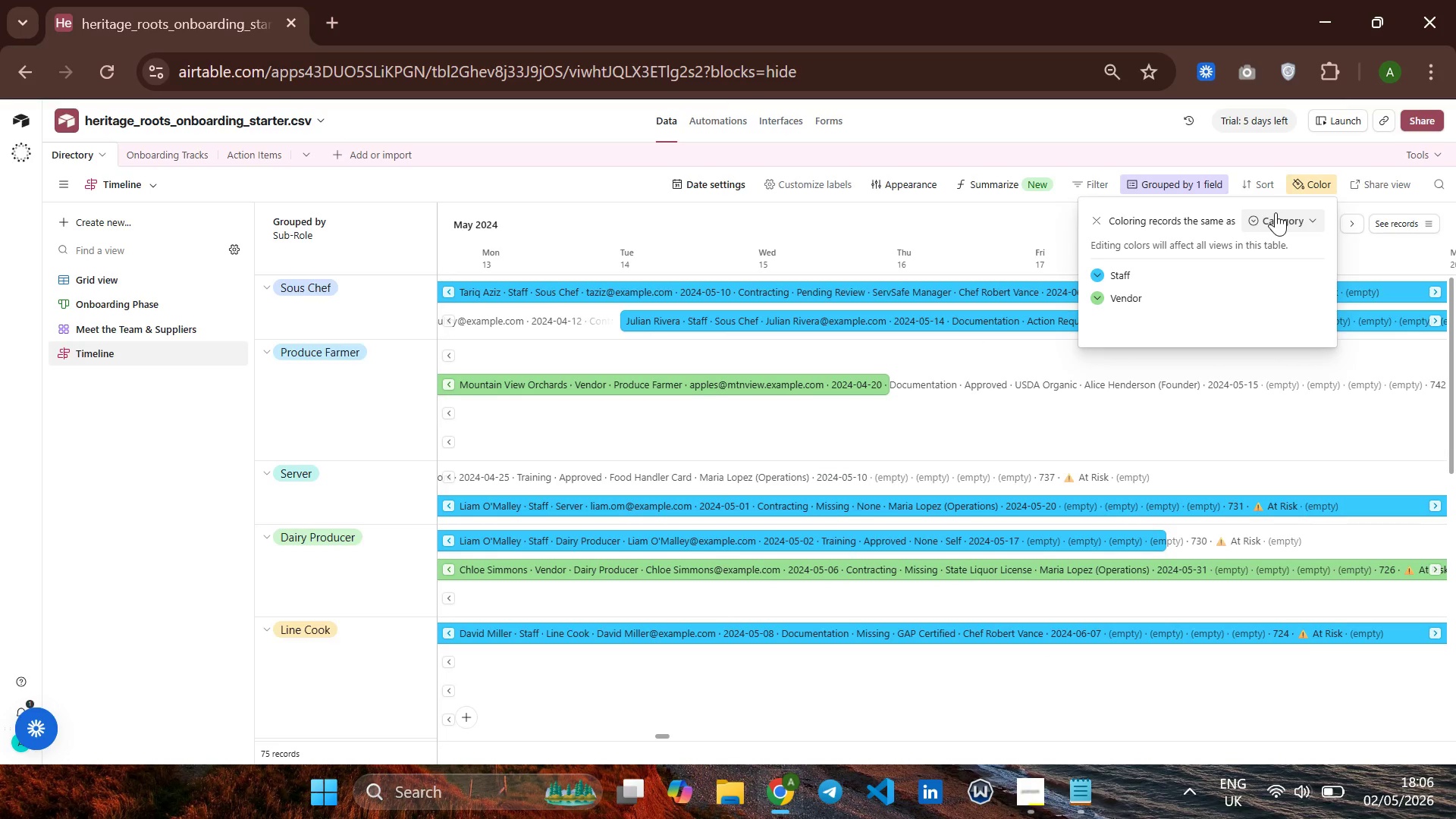 
left_click([987, 228])
 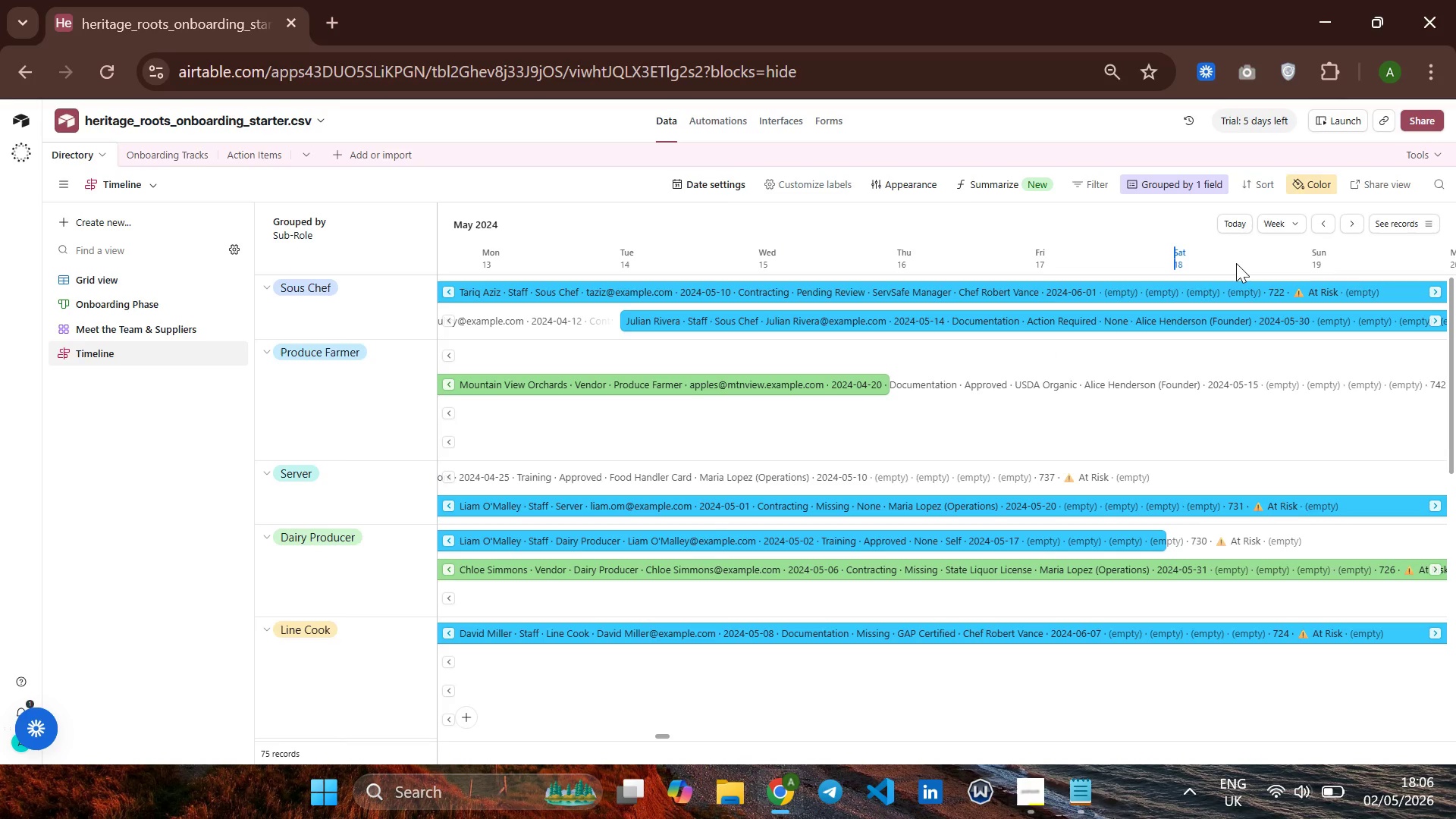 
wait(6.55)
 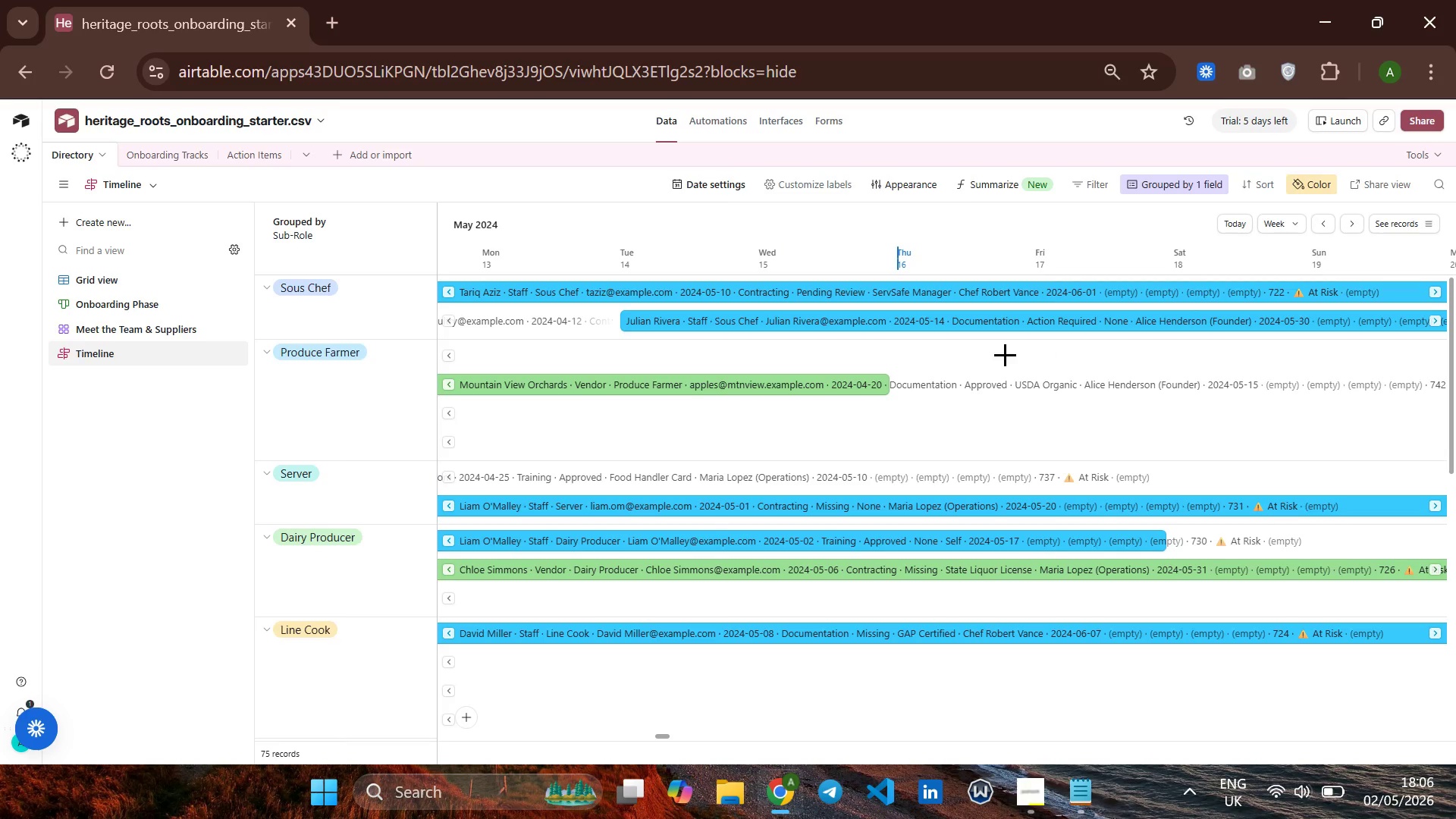 
left_click([1316, 173])
 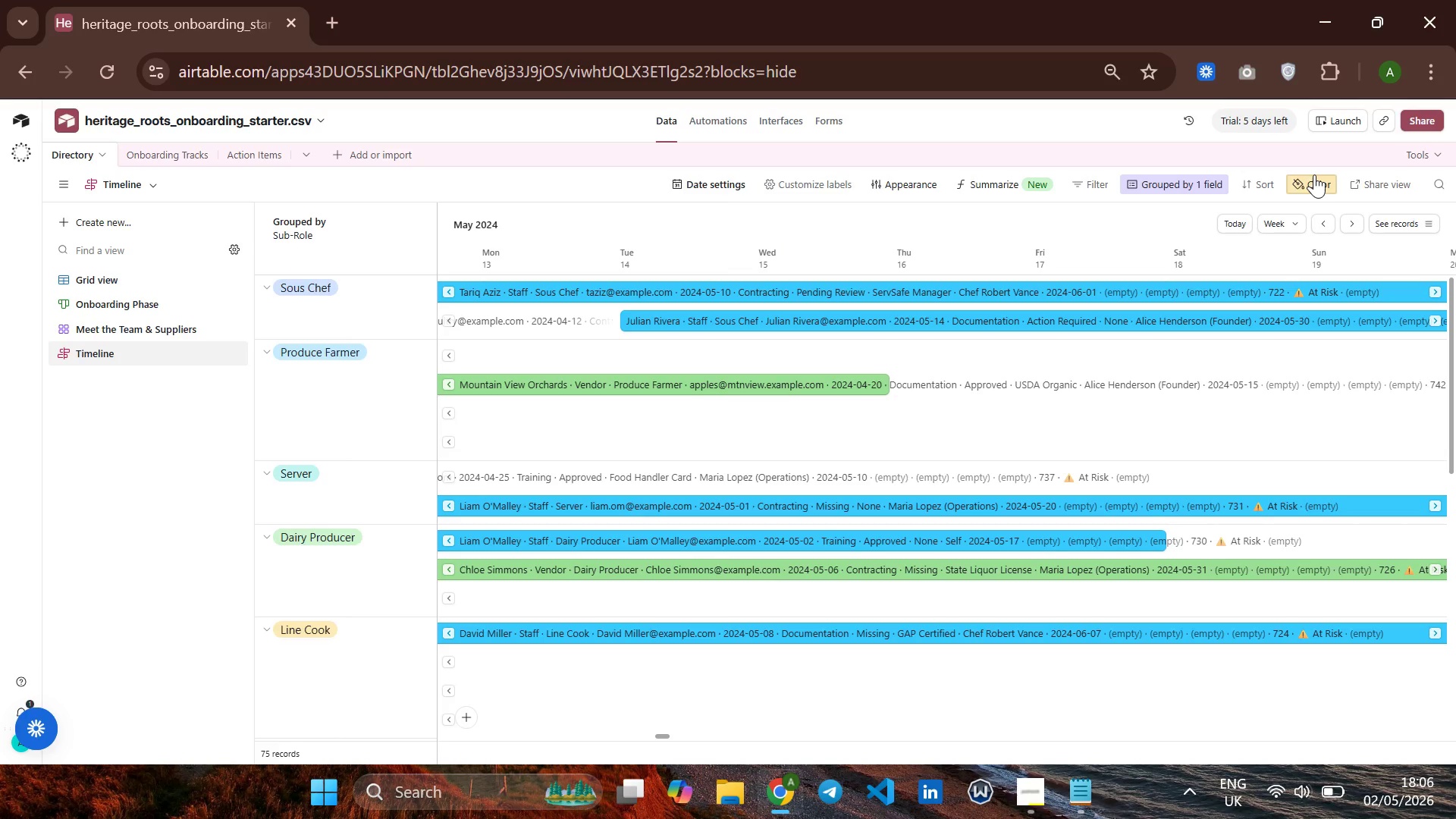 
left_click([1314, 174])
 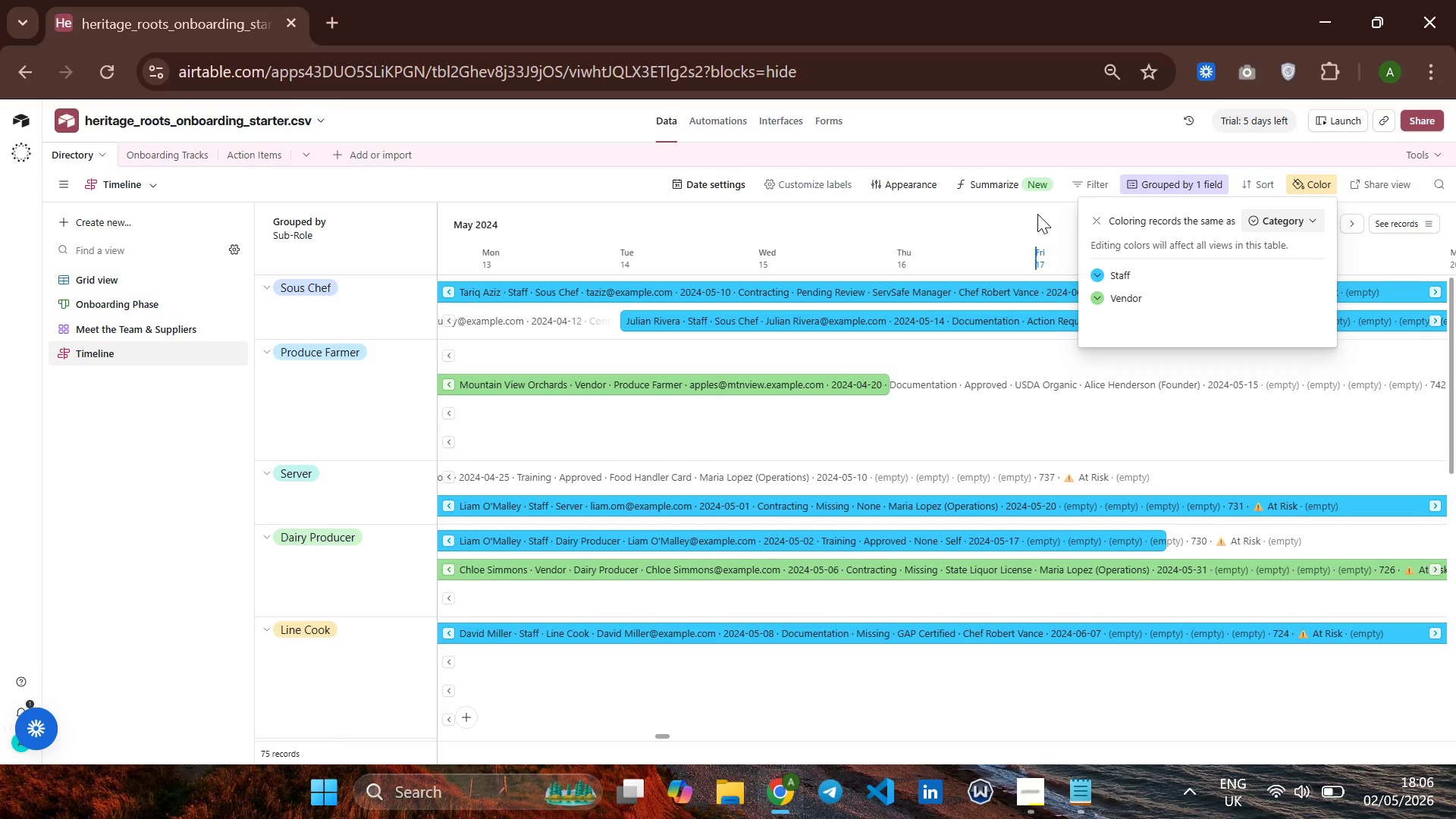 
left_click([1037, 214])
 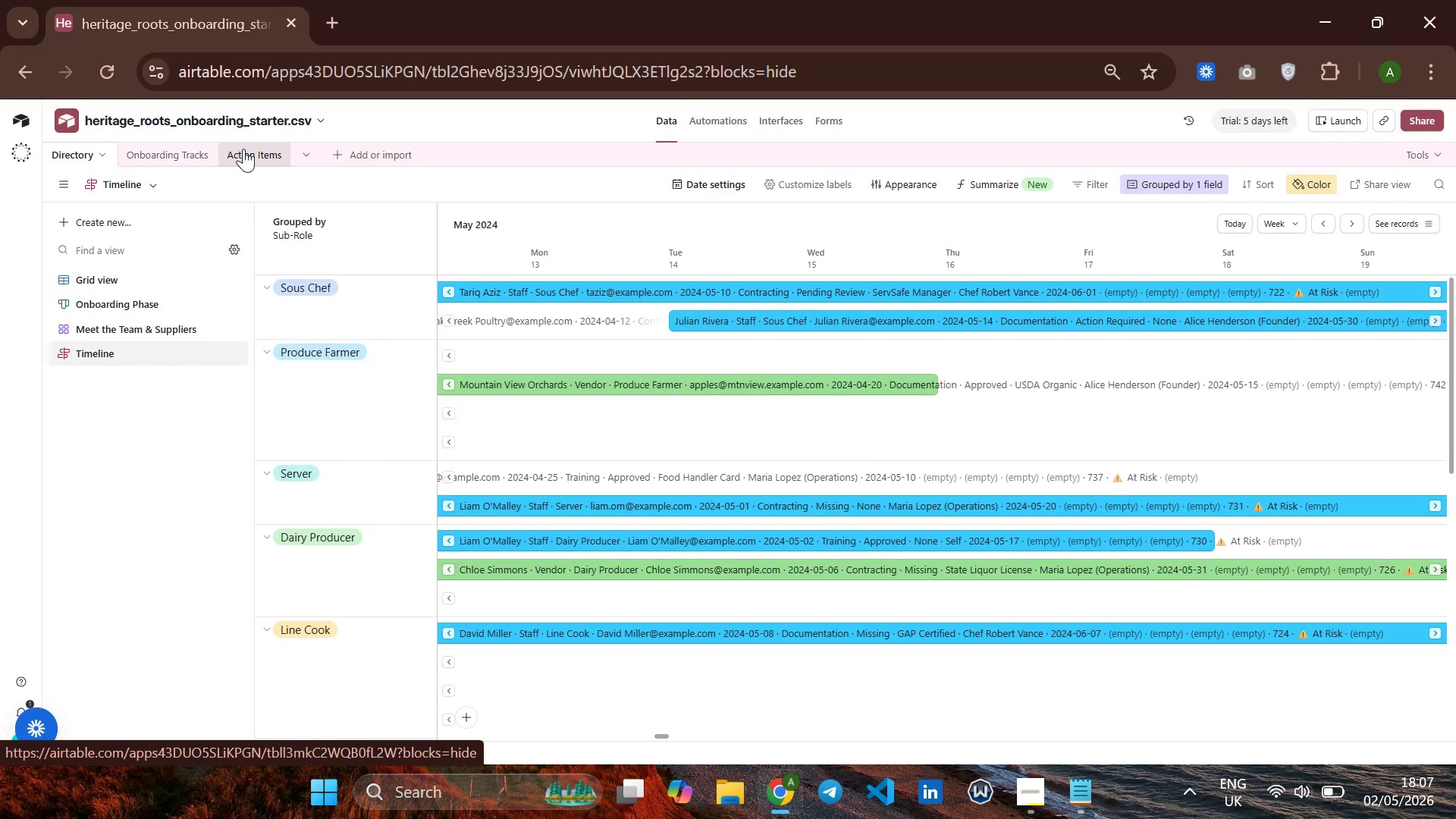 
wait(17.52)
 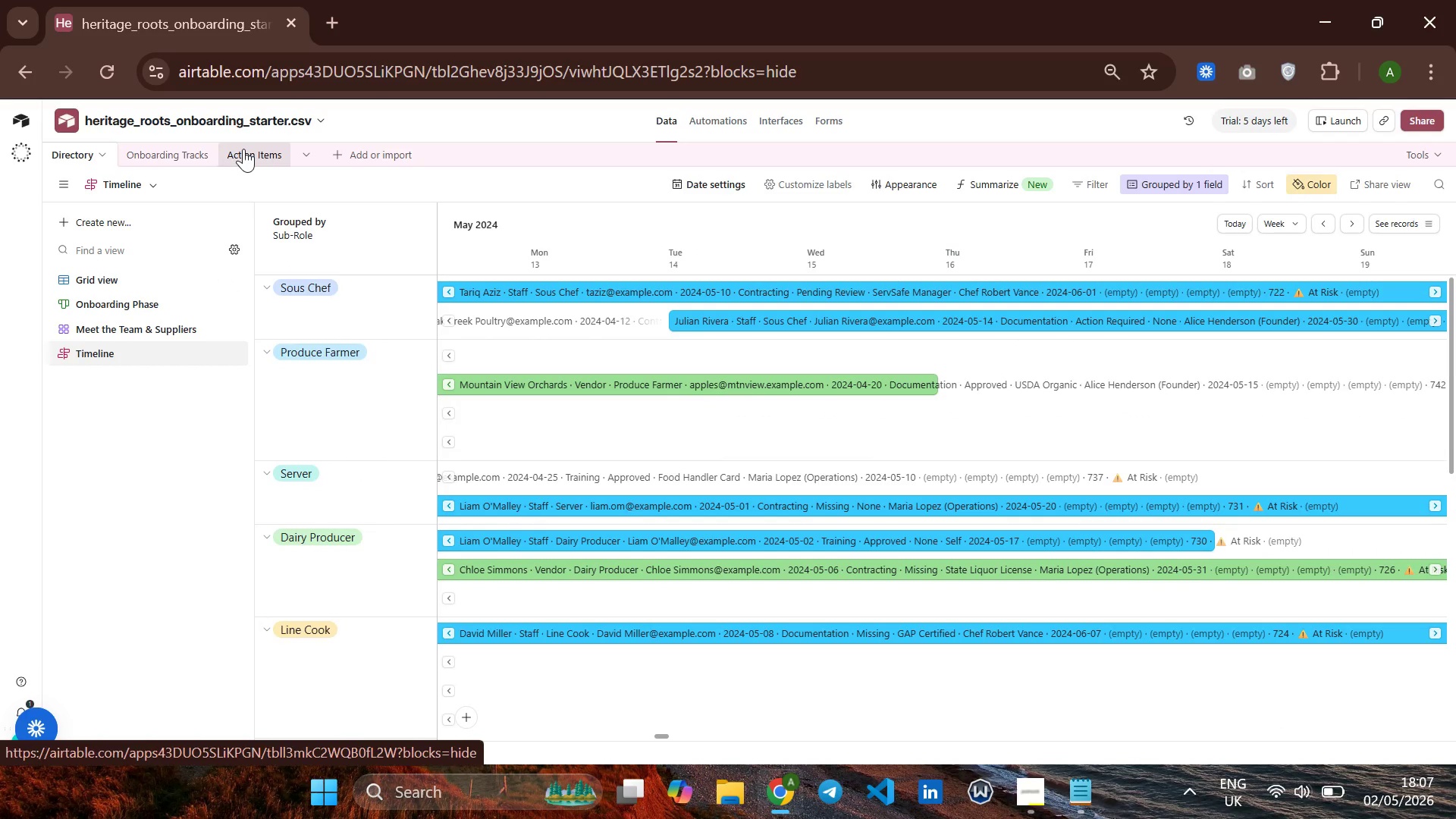 
left_click([722, 117])
 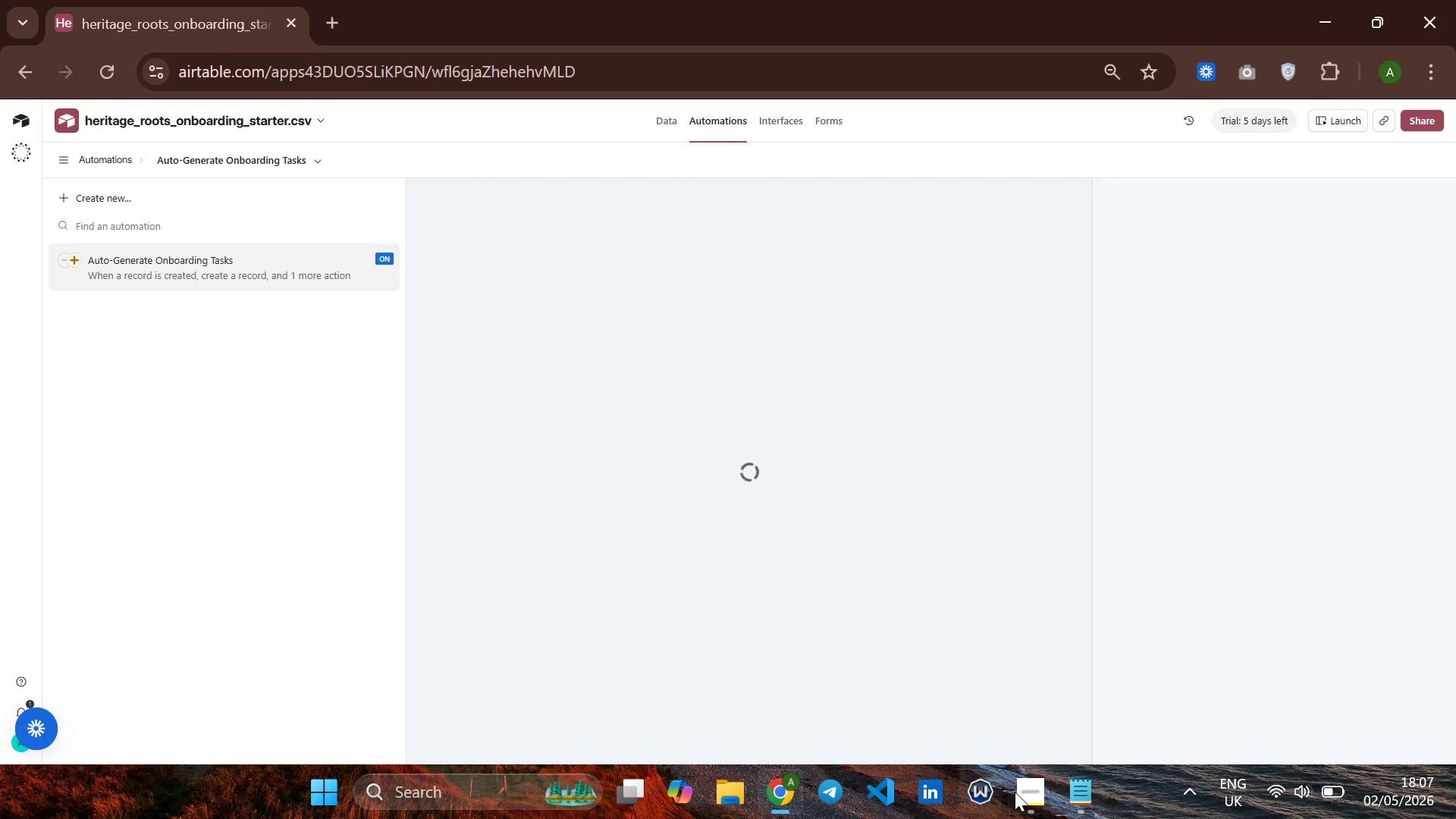 